 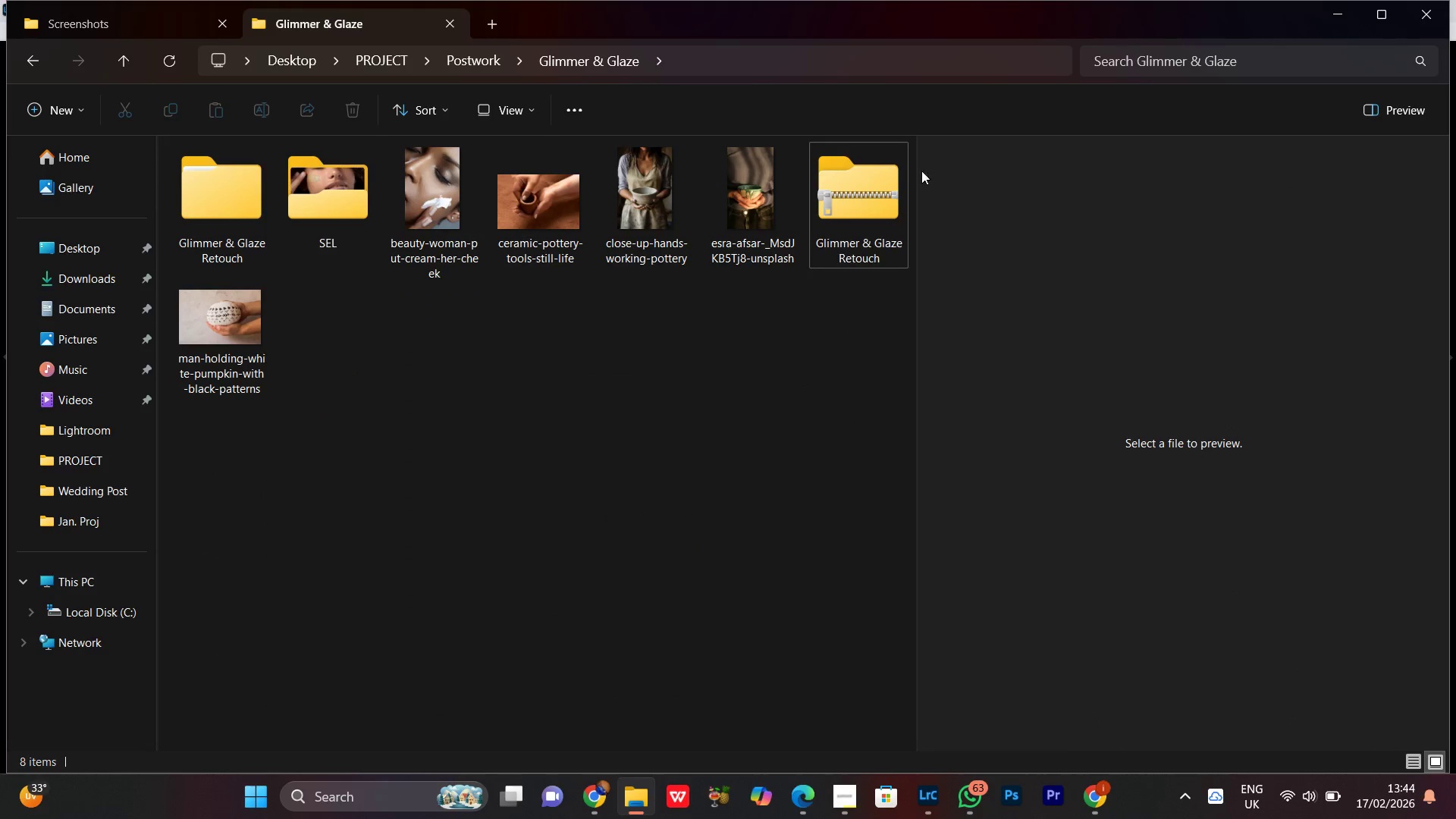 
left_click([409, 400])
 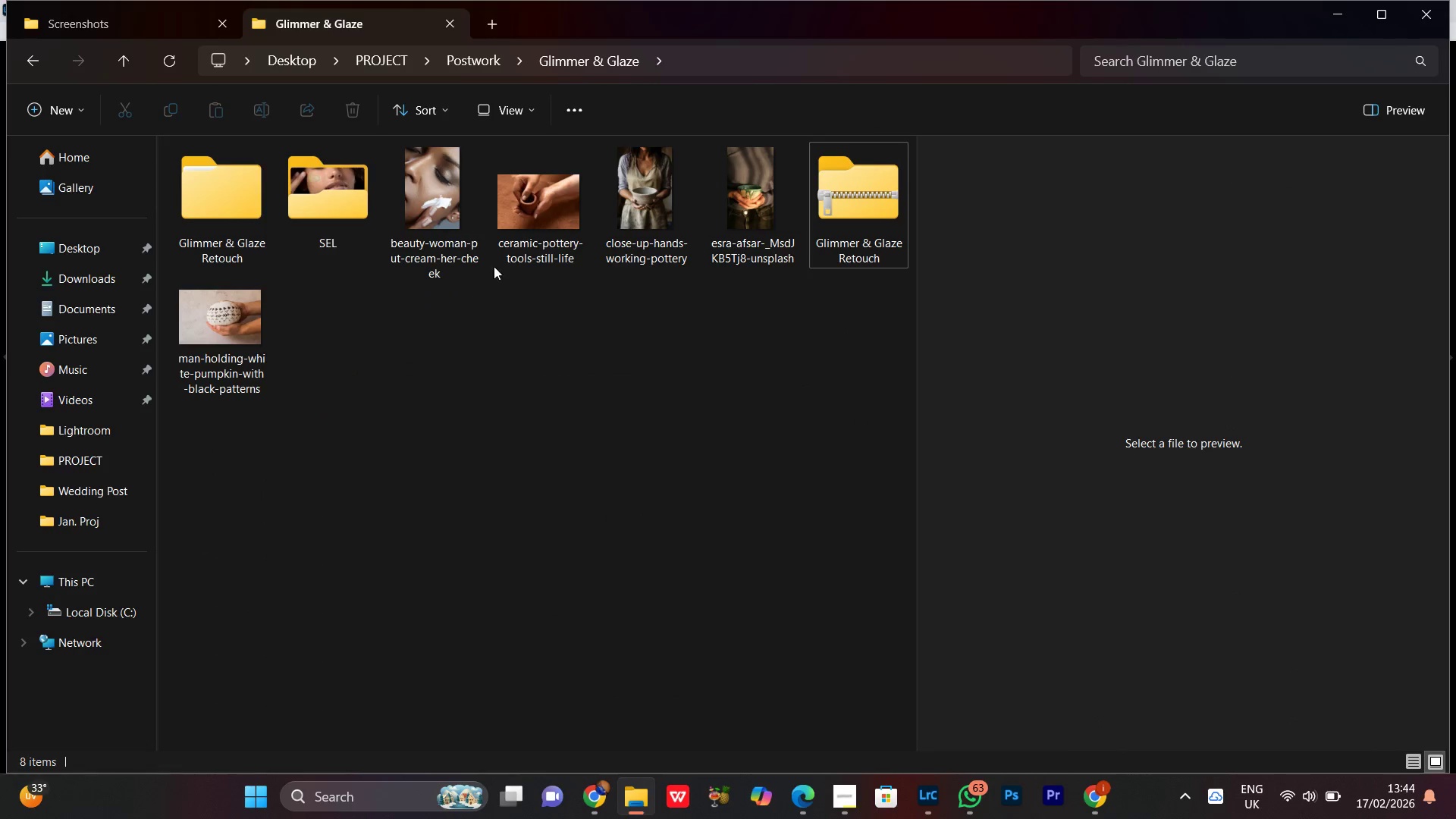 
left_click([516, 240])
 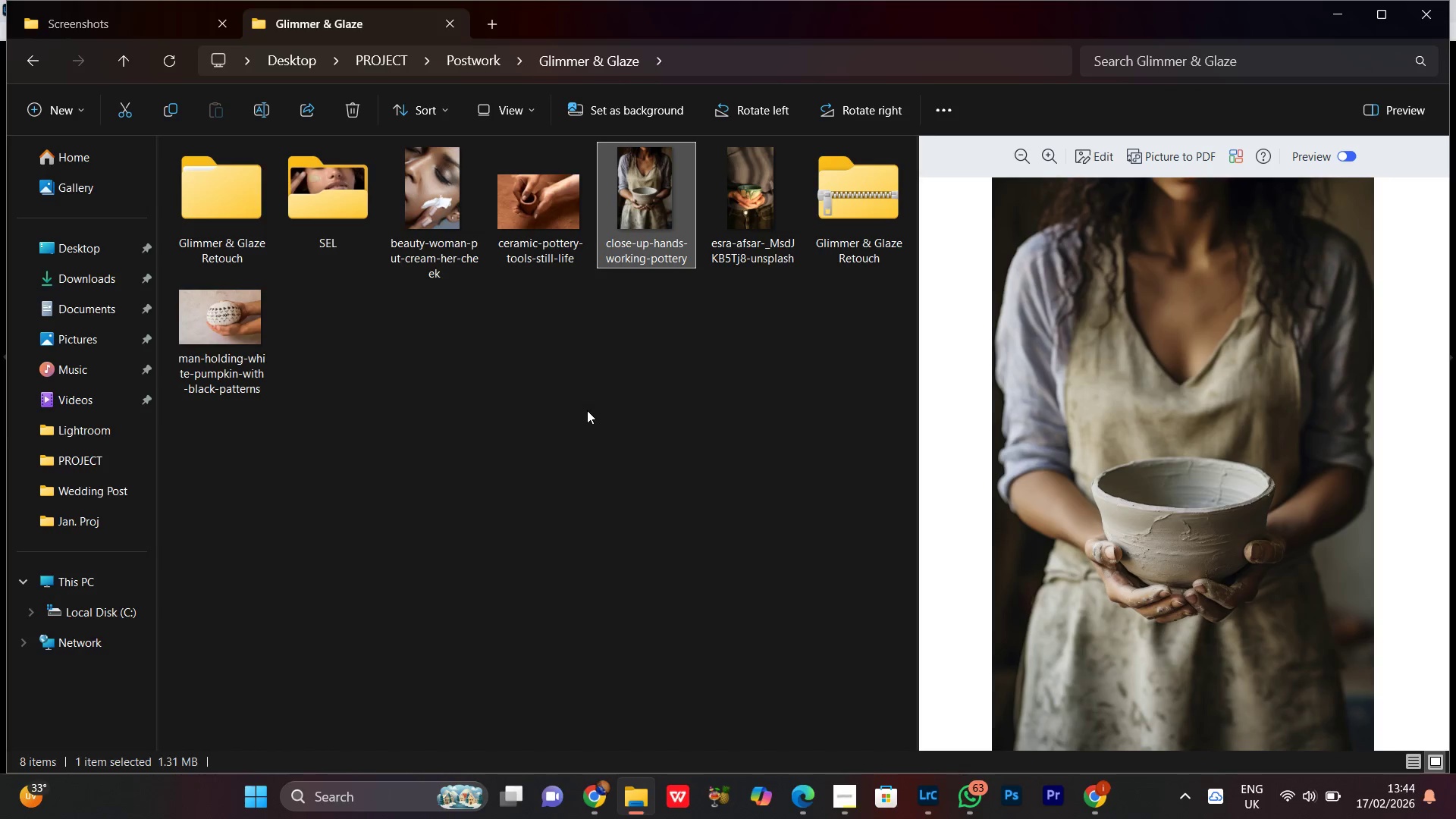 
left_click([774, 178])
 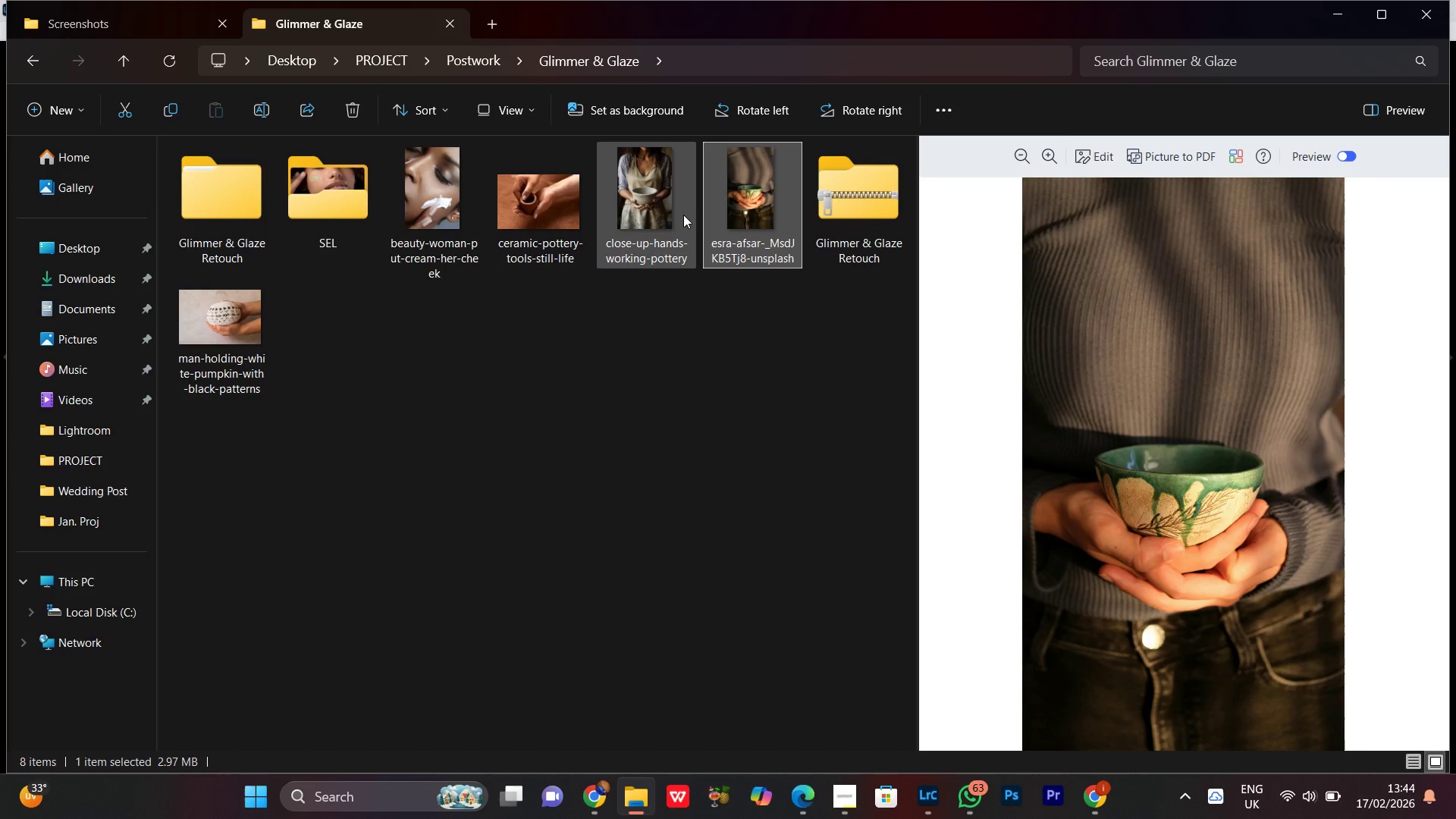 
left_click([683, 215])
 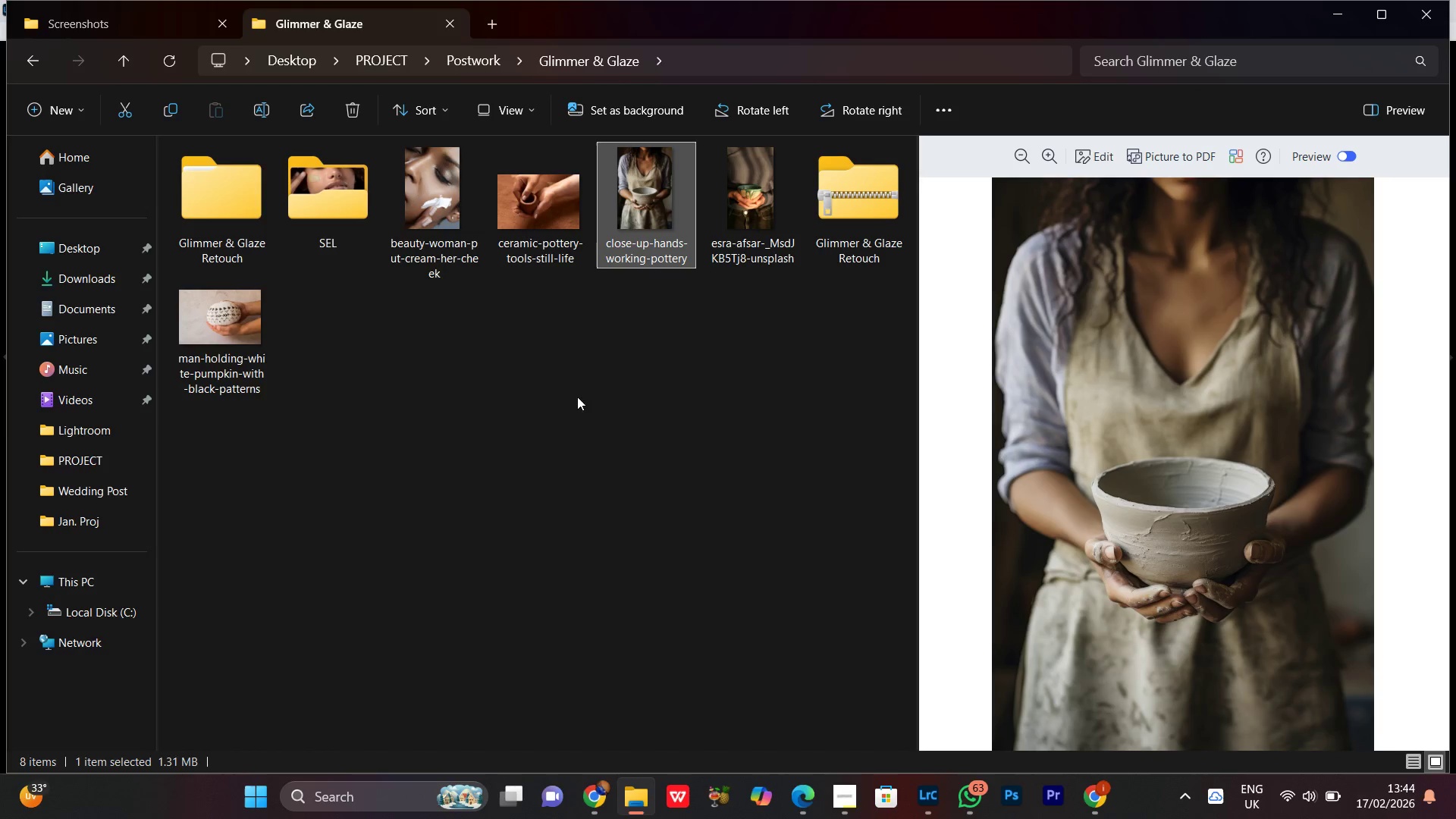 
left_click([573, 383])
 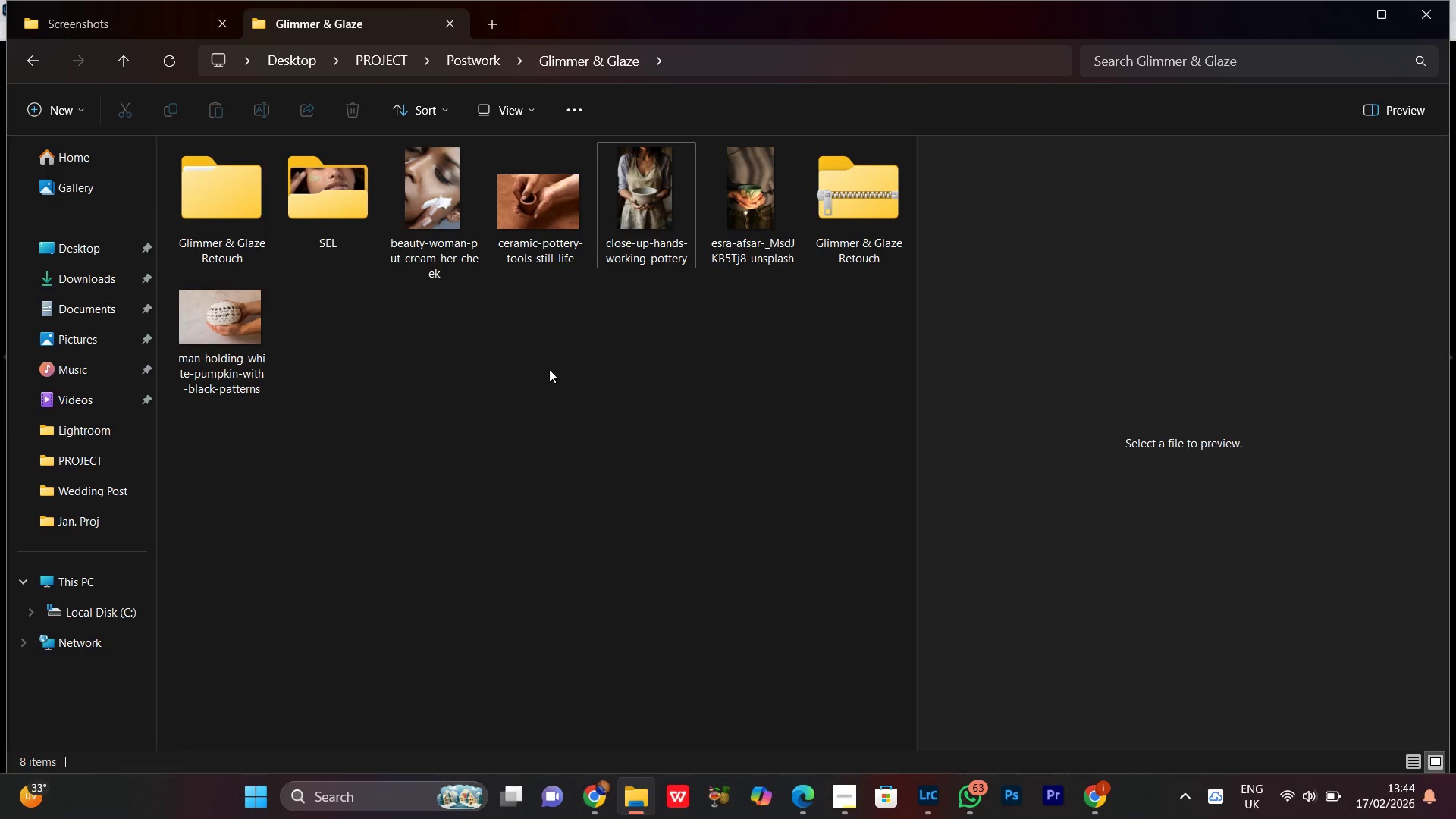 
right_click([548, 369])
 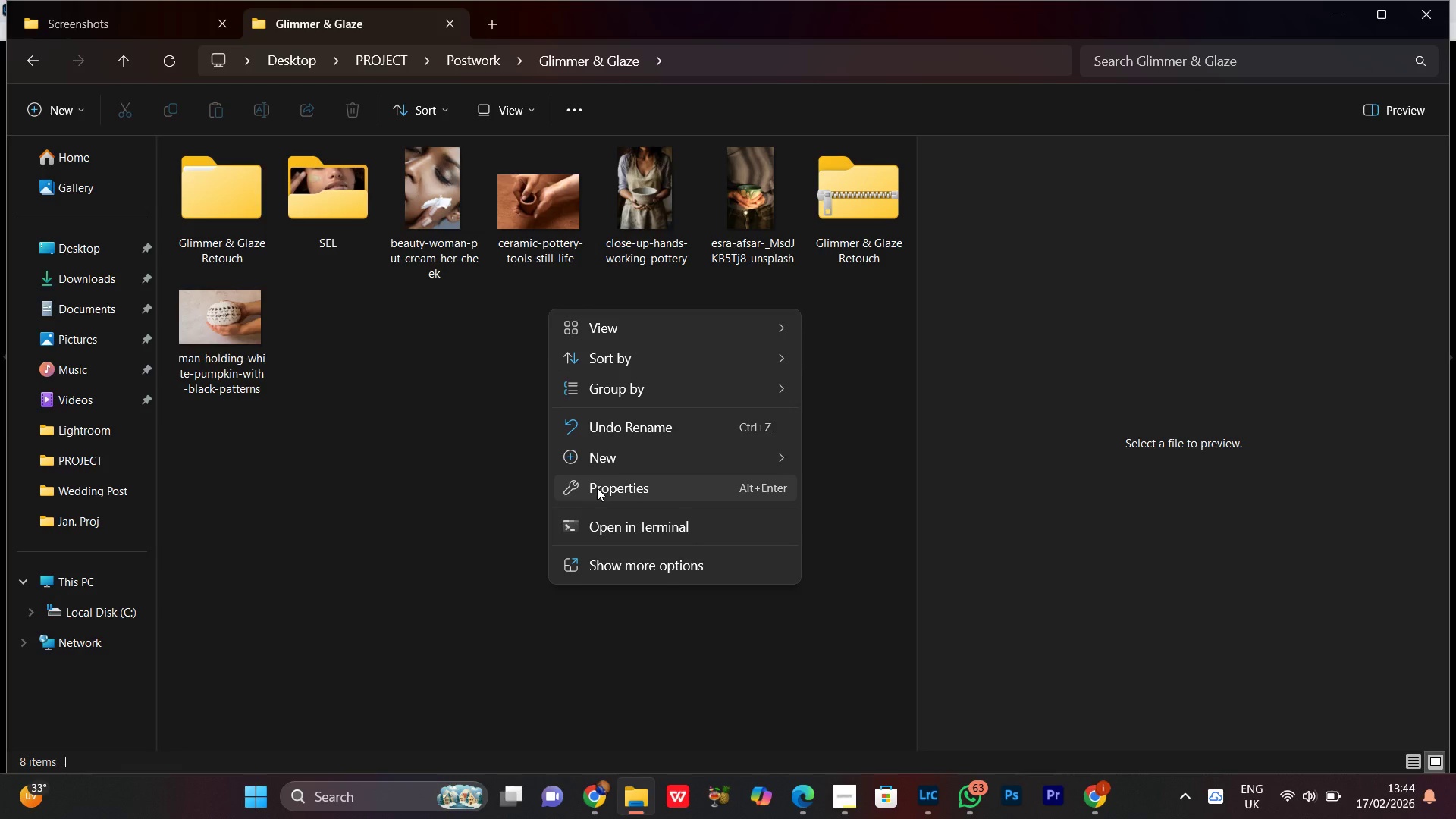 
left_click([648, 576])
 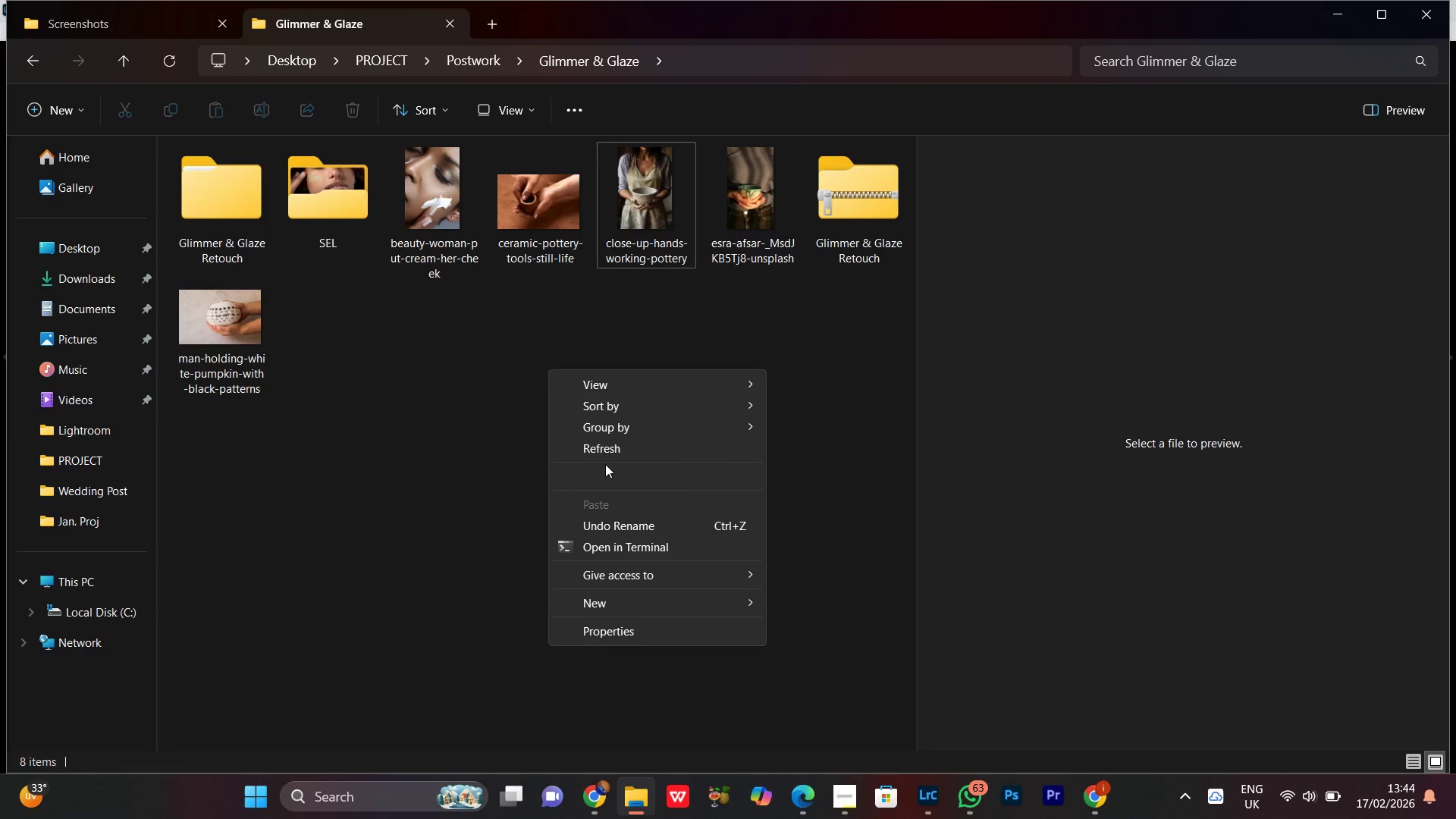 
left_click([605, 463])
 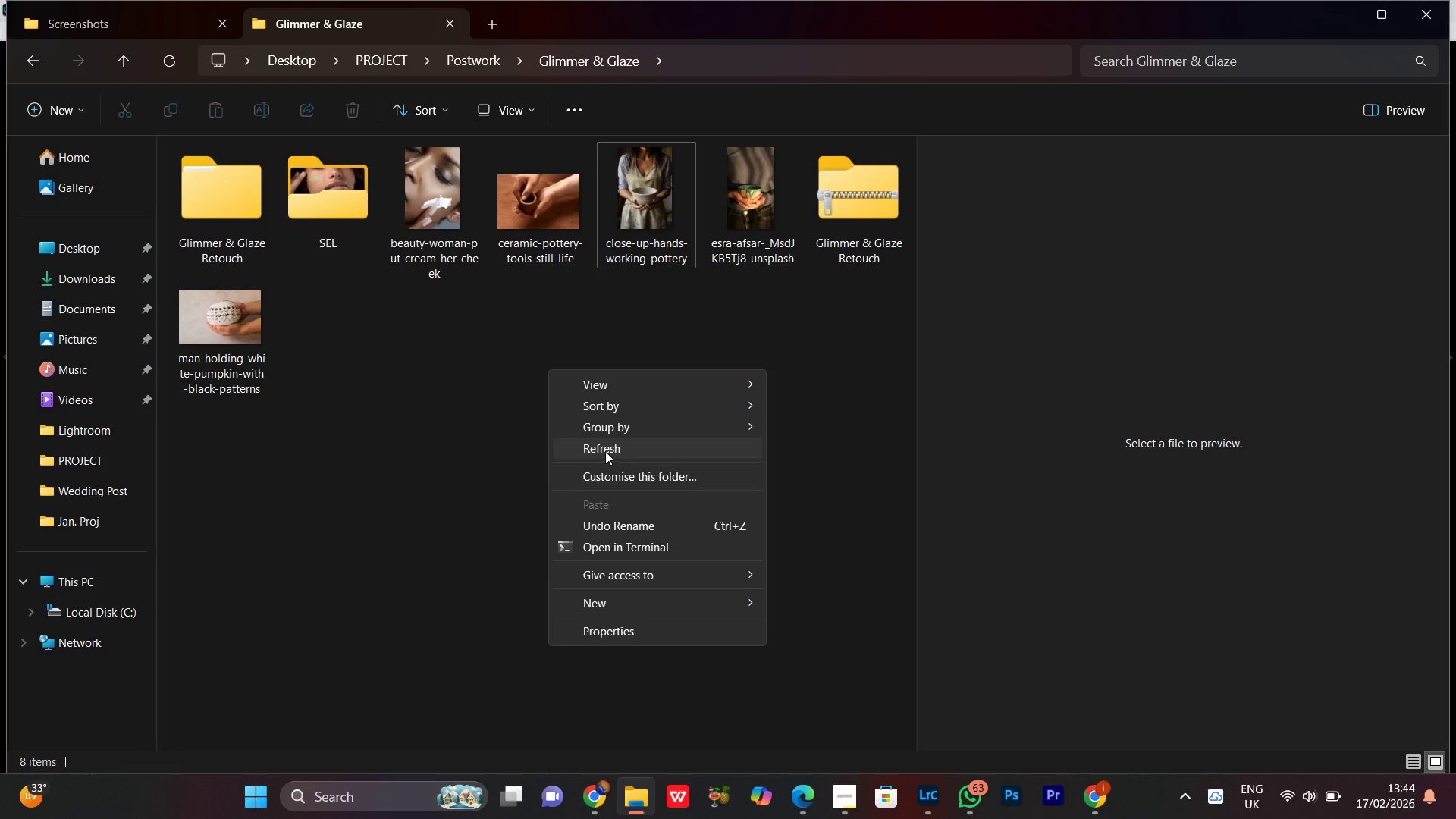 
left_click_drag(start_coordinate=[604, 452], to_coordinate=[608, 448])
 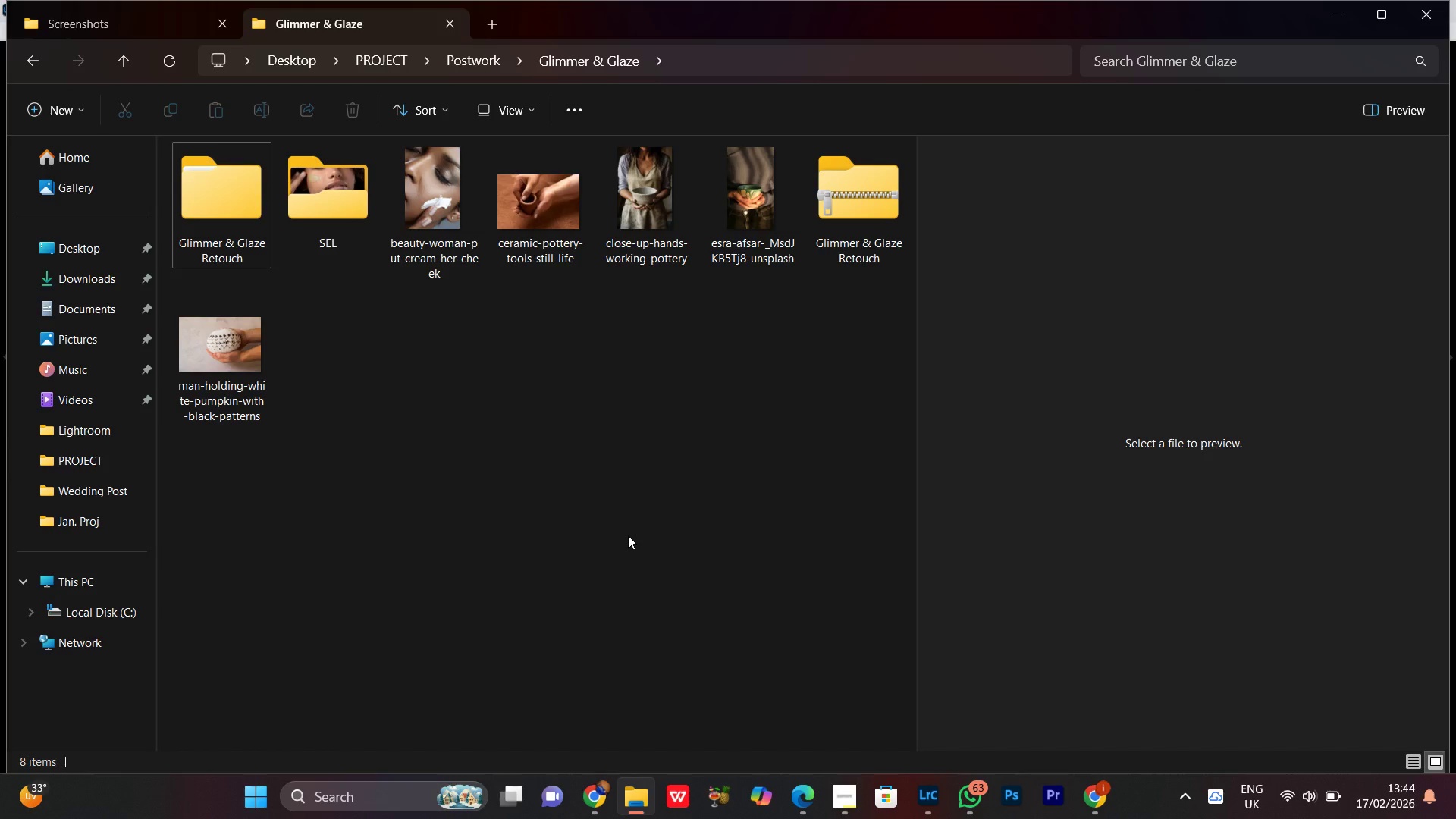 
wait(5.42)
 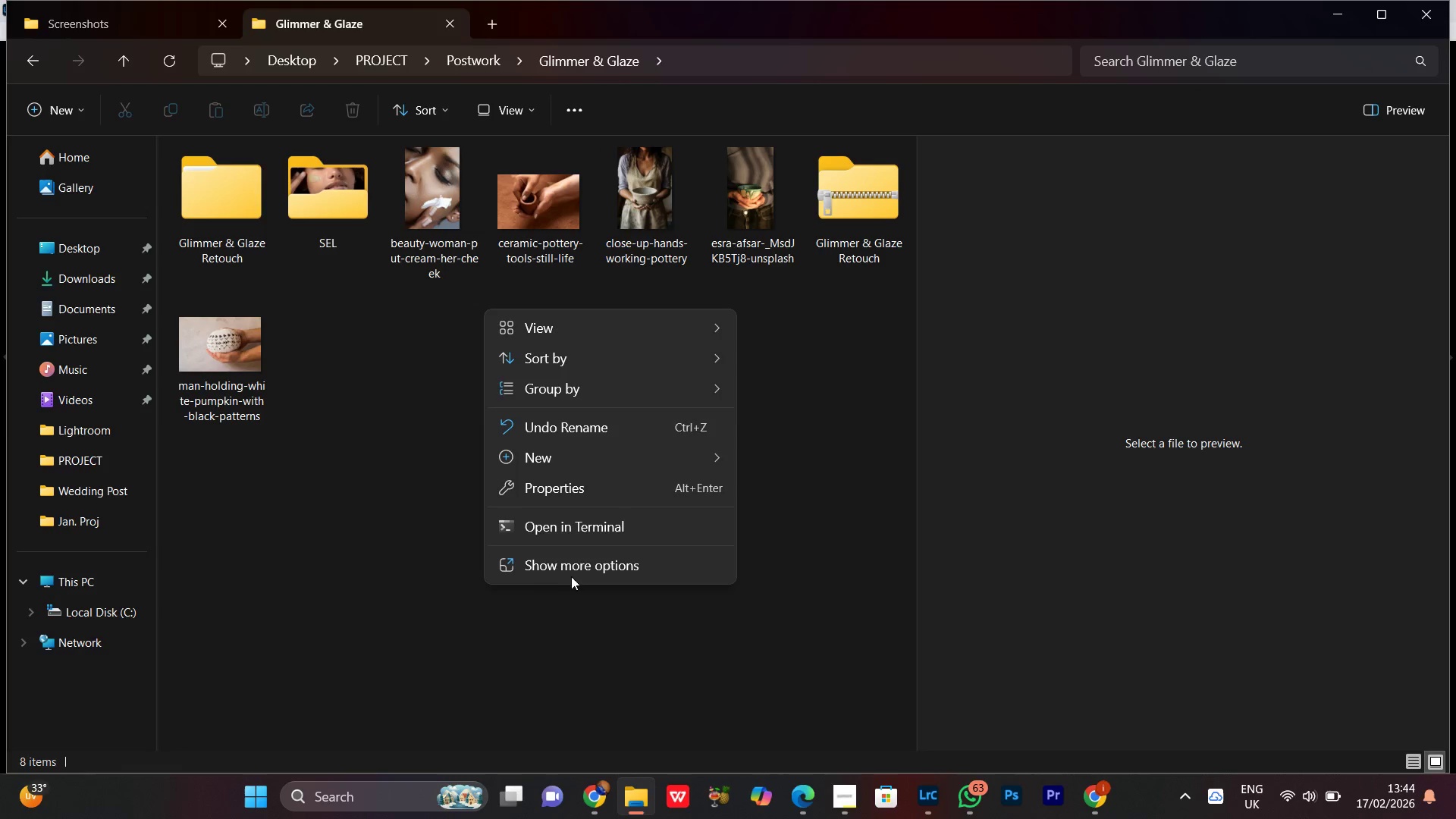 
mouse_move([1333, 783])
 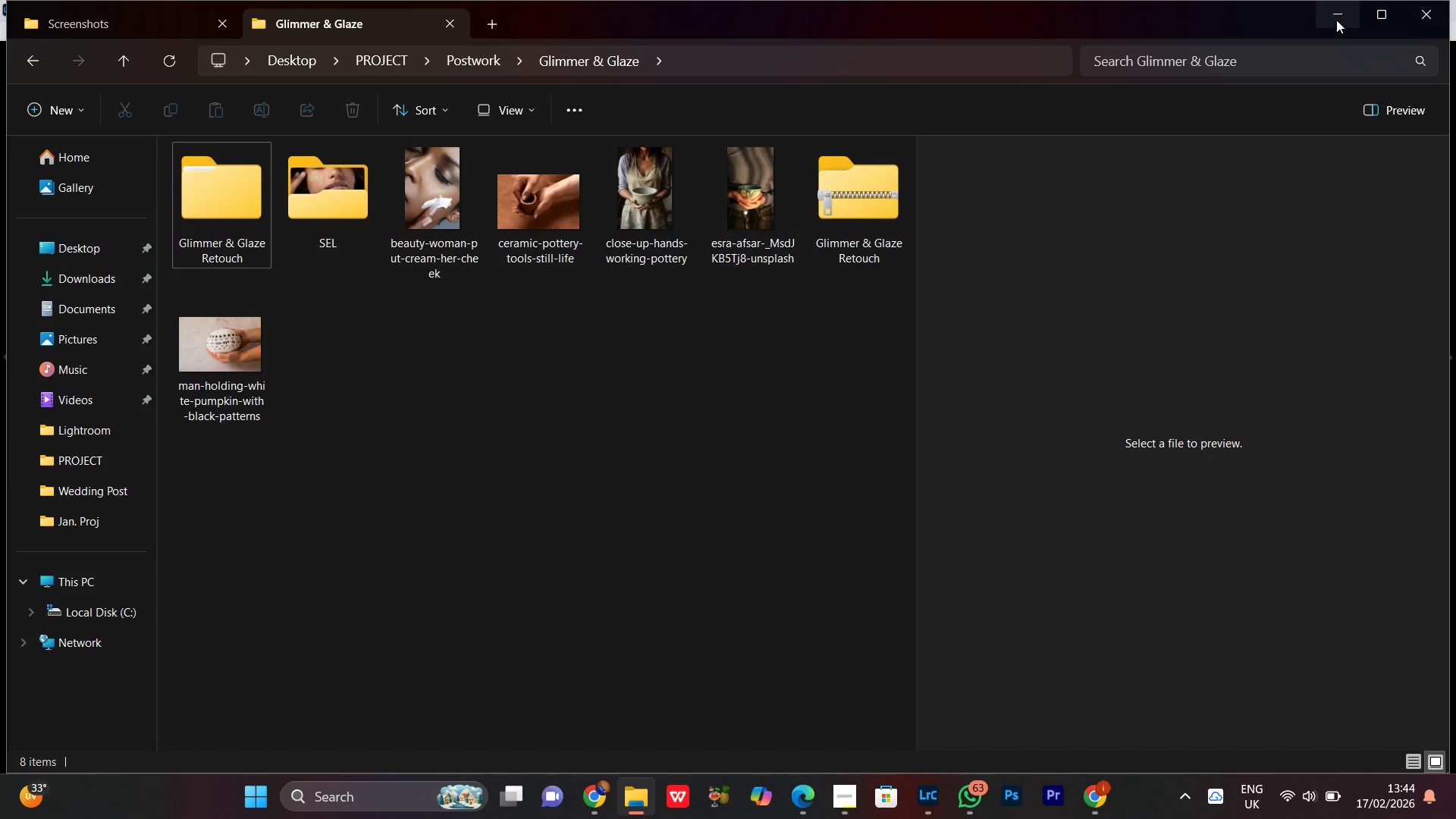 
wait(5.22)
 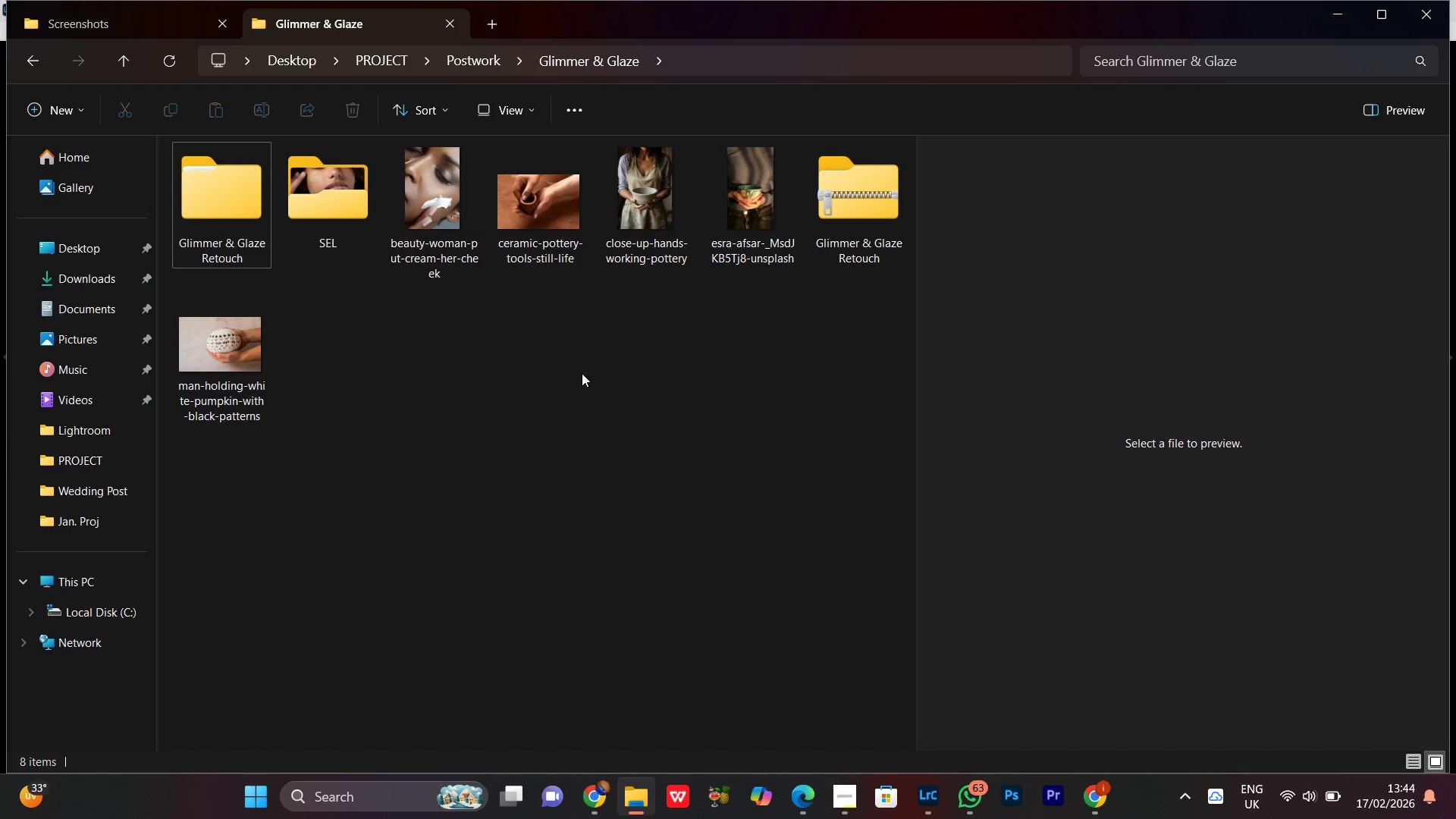 
left_click([1336, 21])
 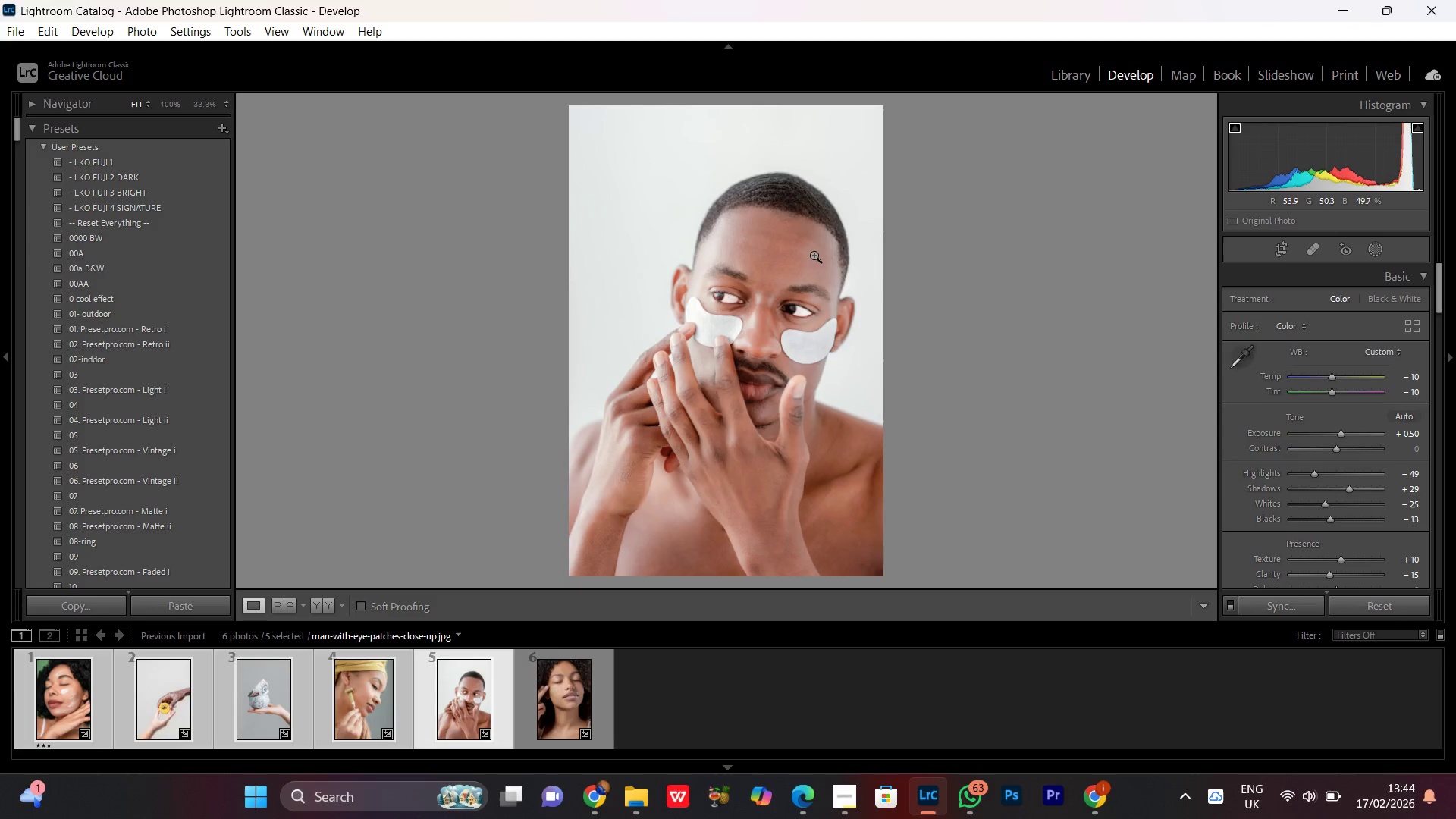 
left_click([752, 262])
 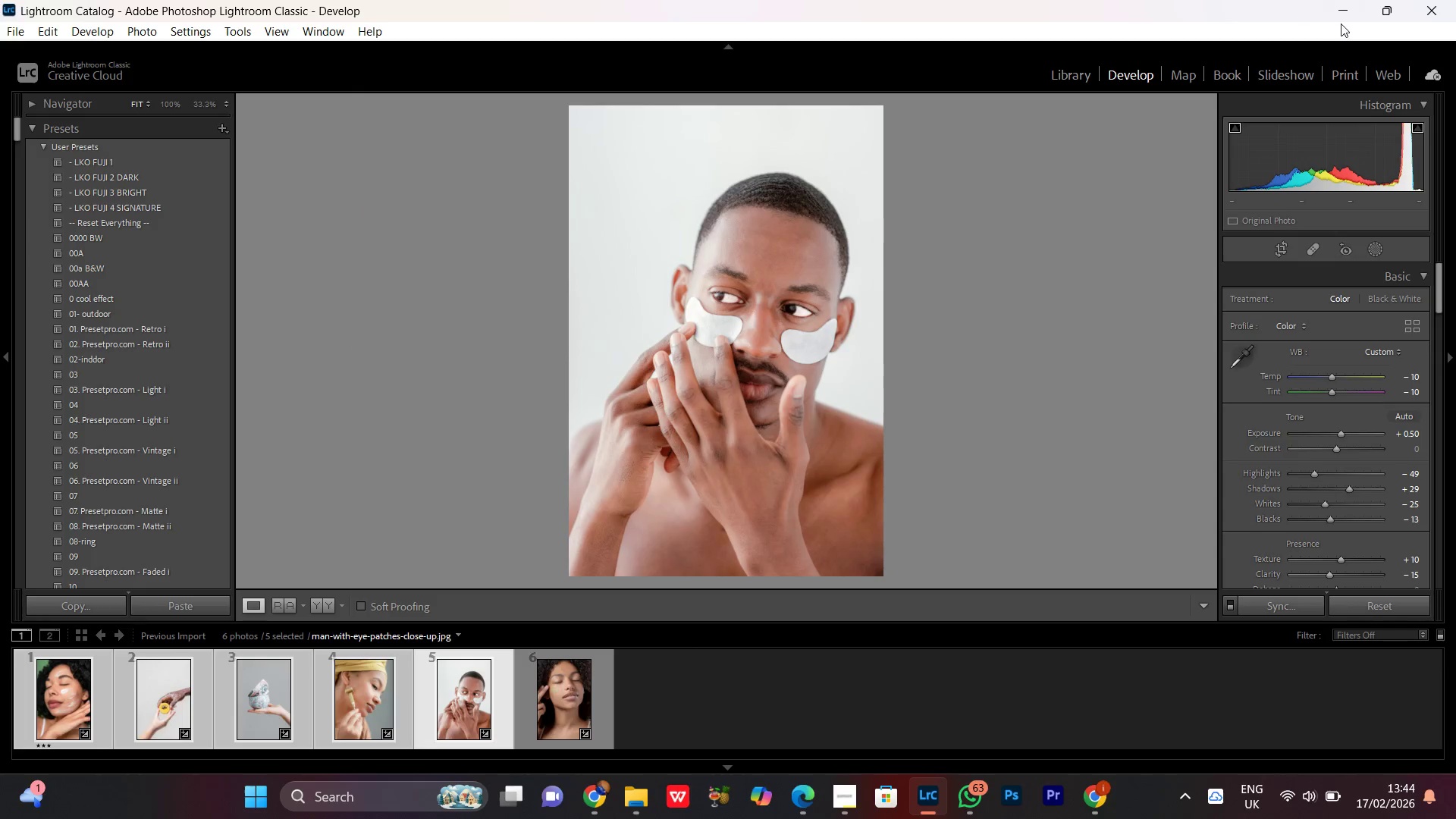 
left_click_drag(start_coordinate=[1338, 20], to_coordinate=[1337, 16])
 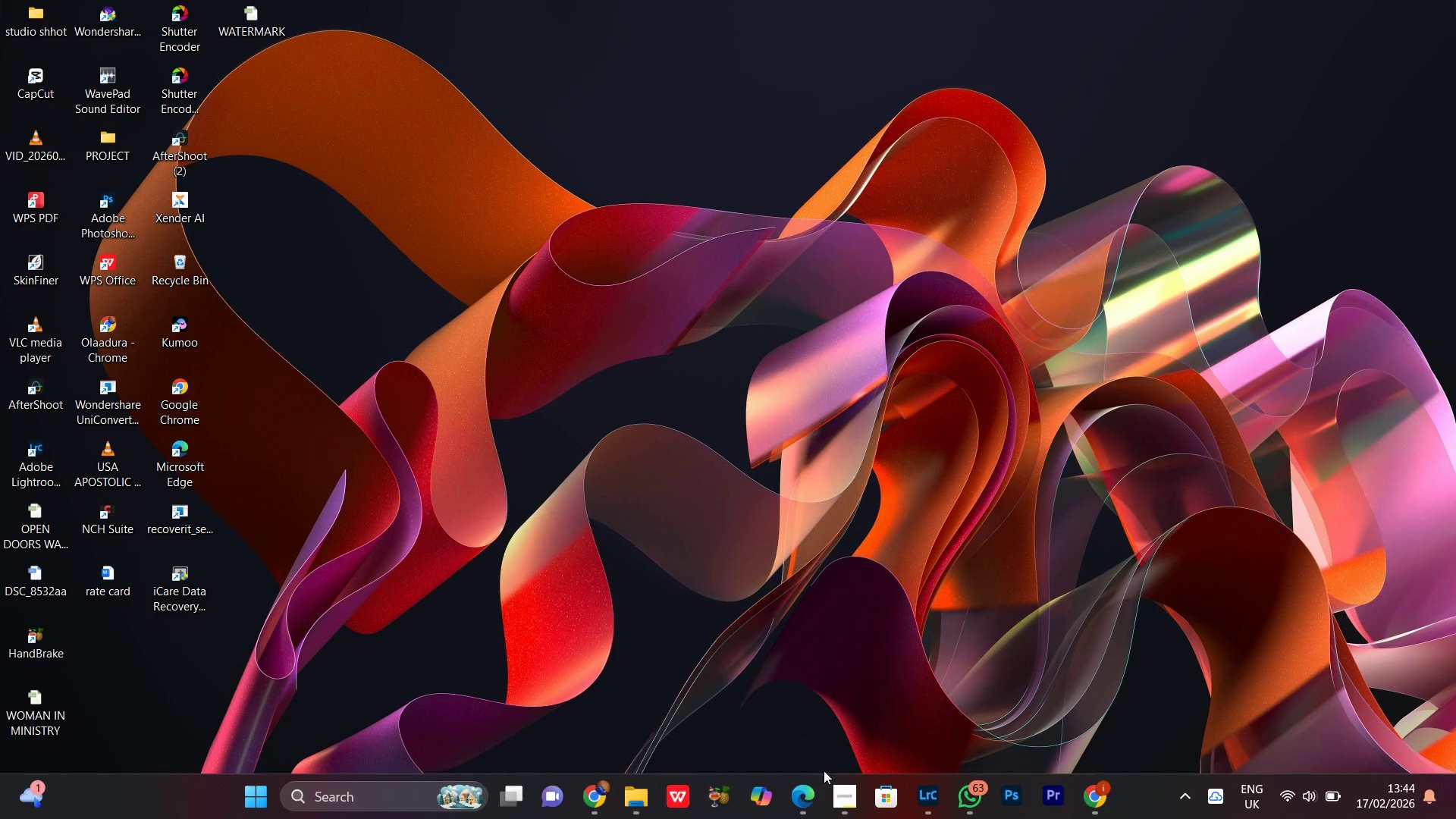 
left_click([849, 811])